 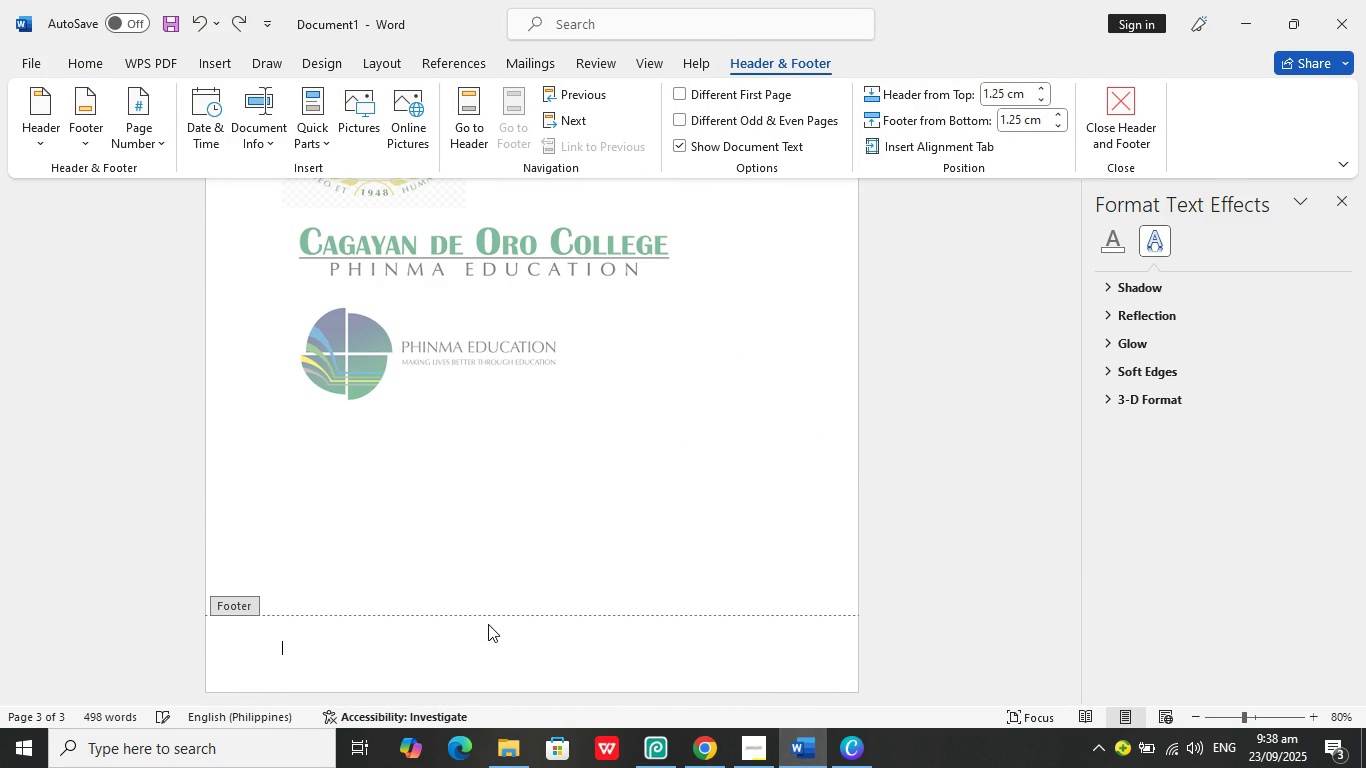 
key(Control+Z)
 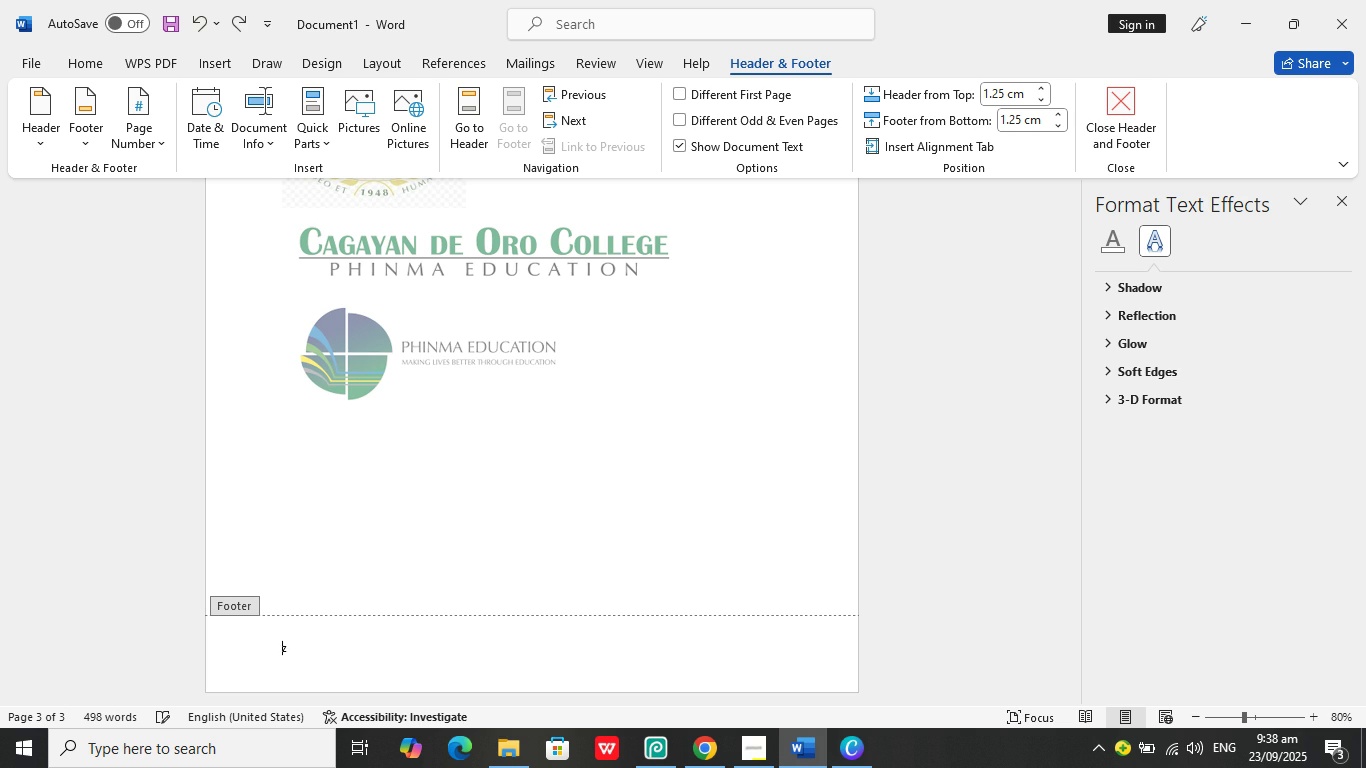 
key(Z)
 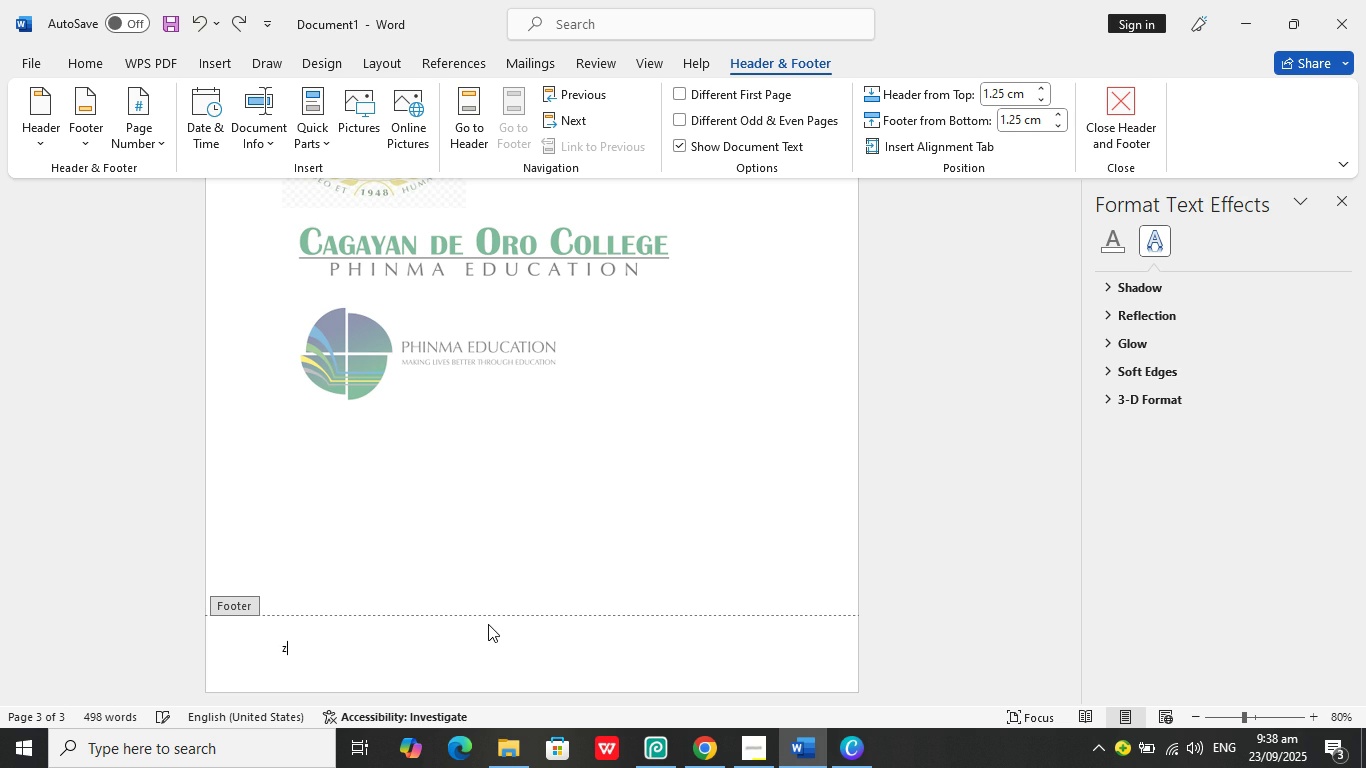 
key(Control+ControlLeft)
 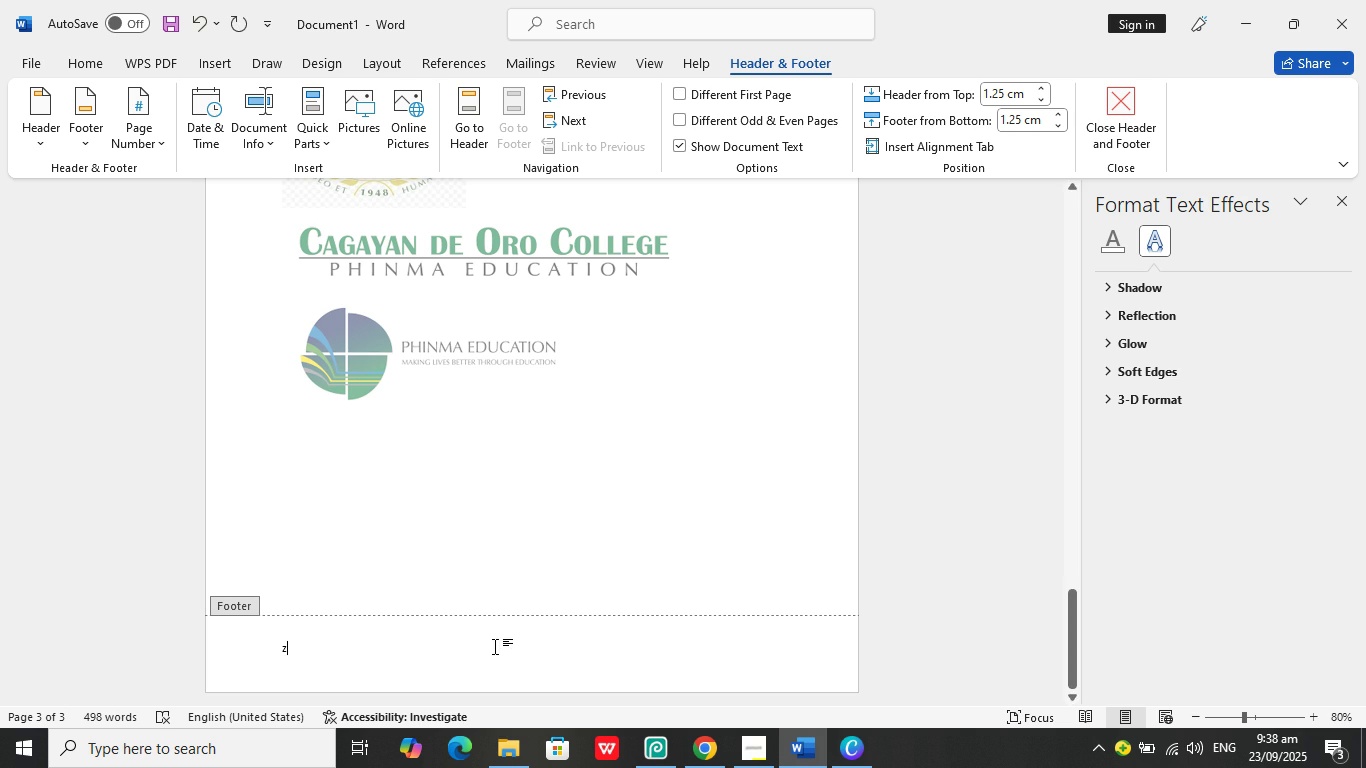 
key(Backspace)
 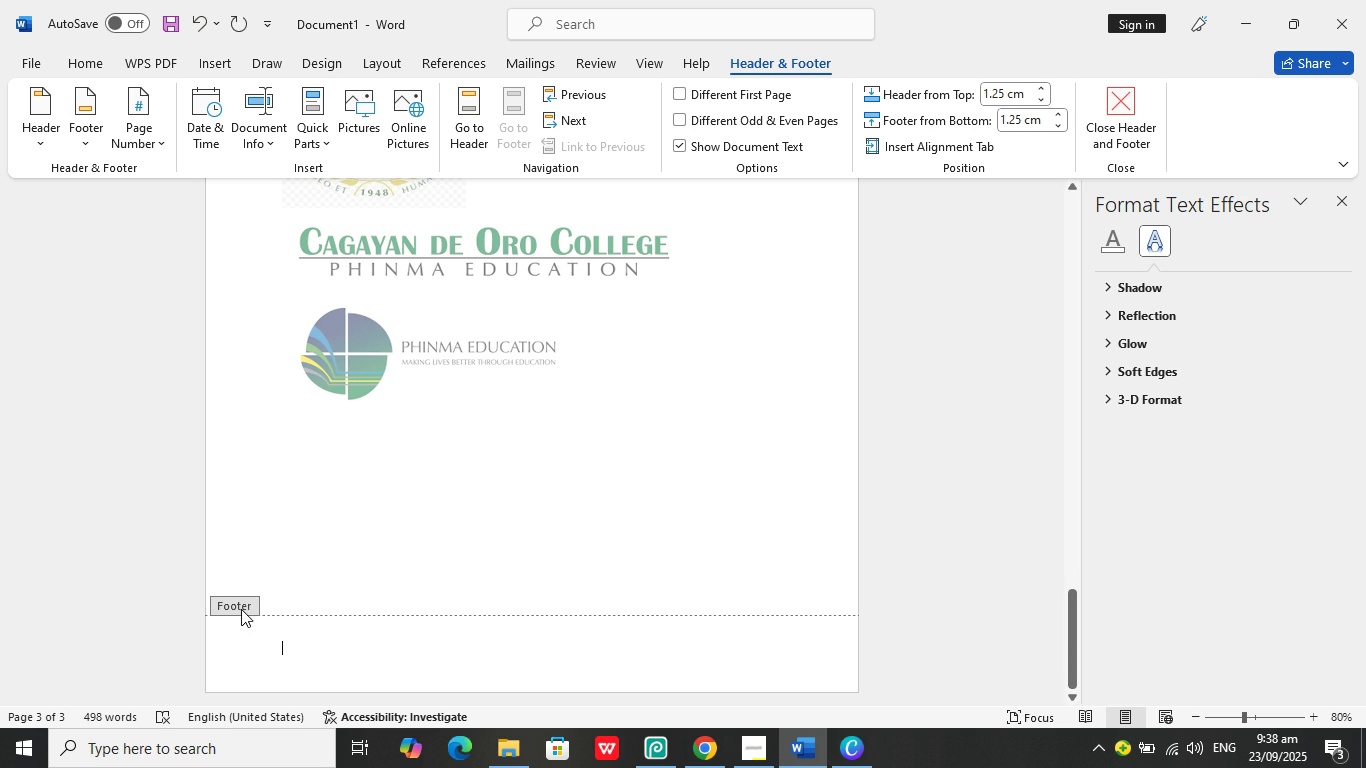 
left_click([241, 609])
 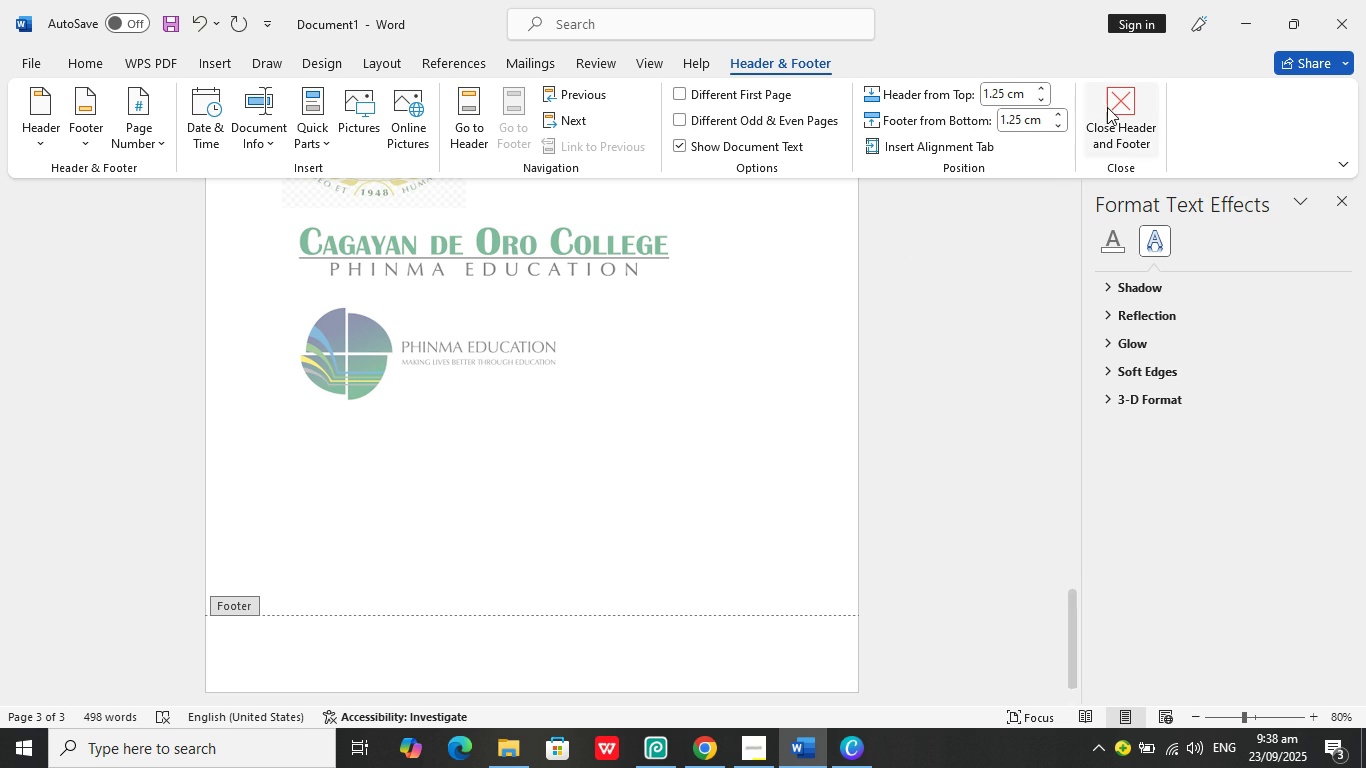 
left_click([1107, 105])
 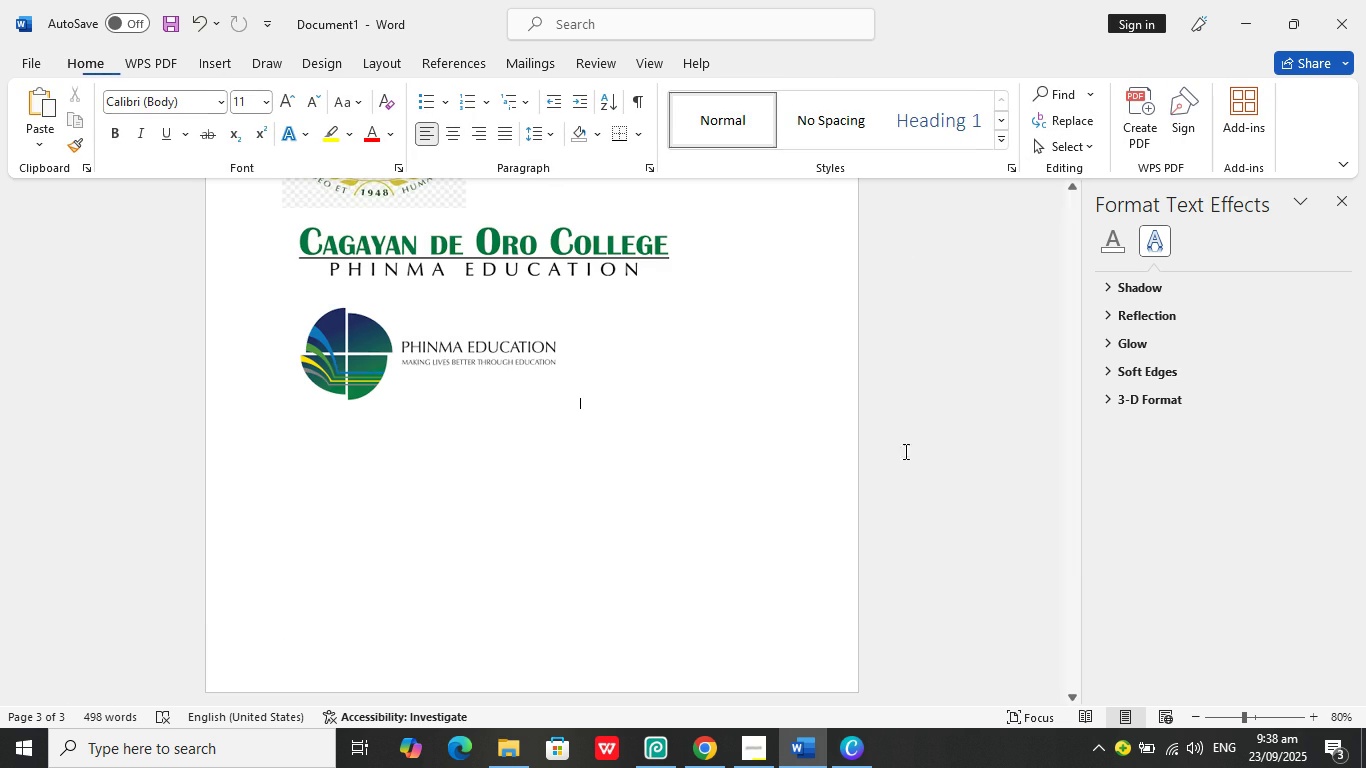 
scroll: coordinate [694, 617], scroll_direction: down, amount: 3.0
 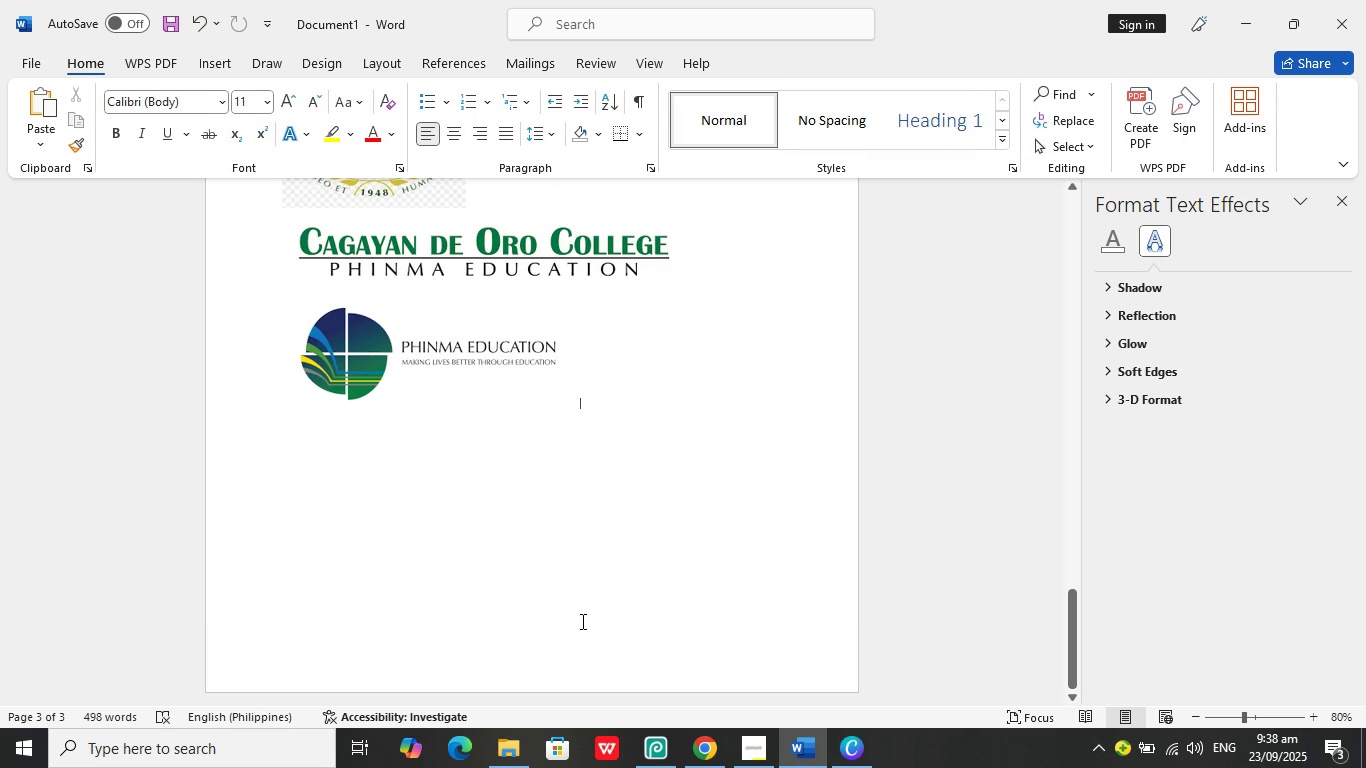 
key(Enter)
 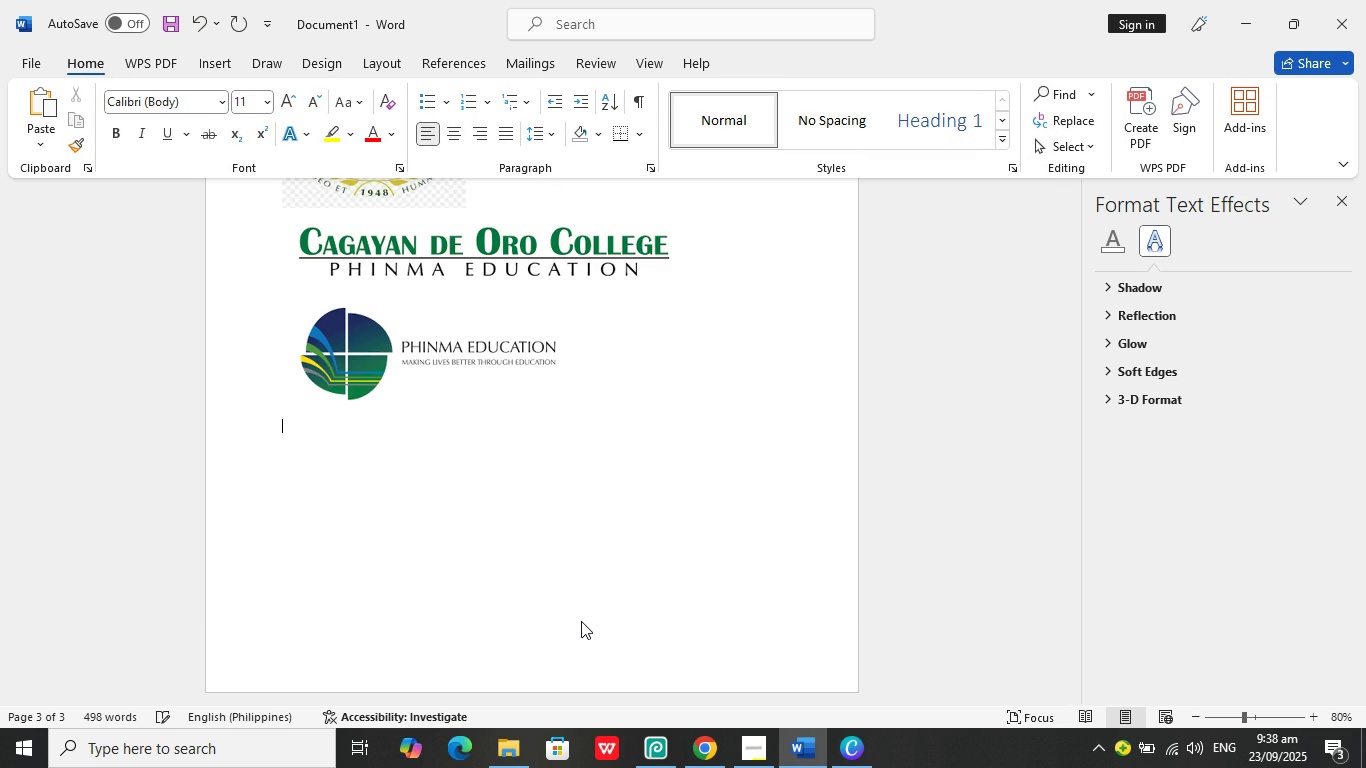 
key(Enter)
 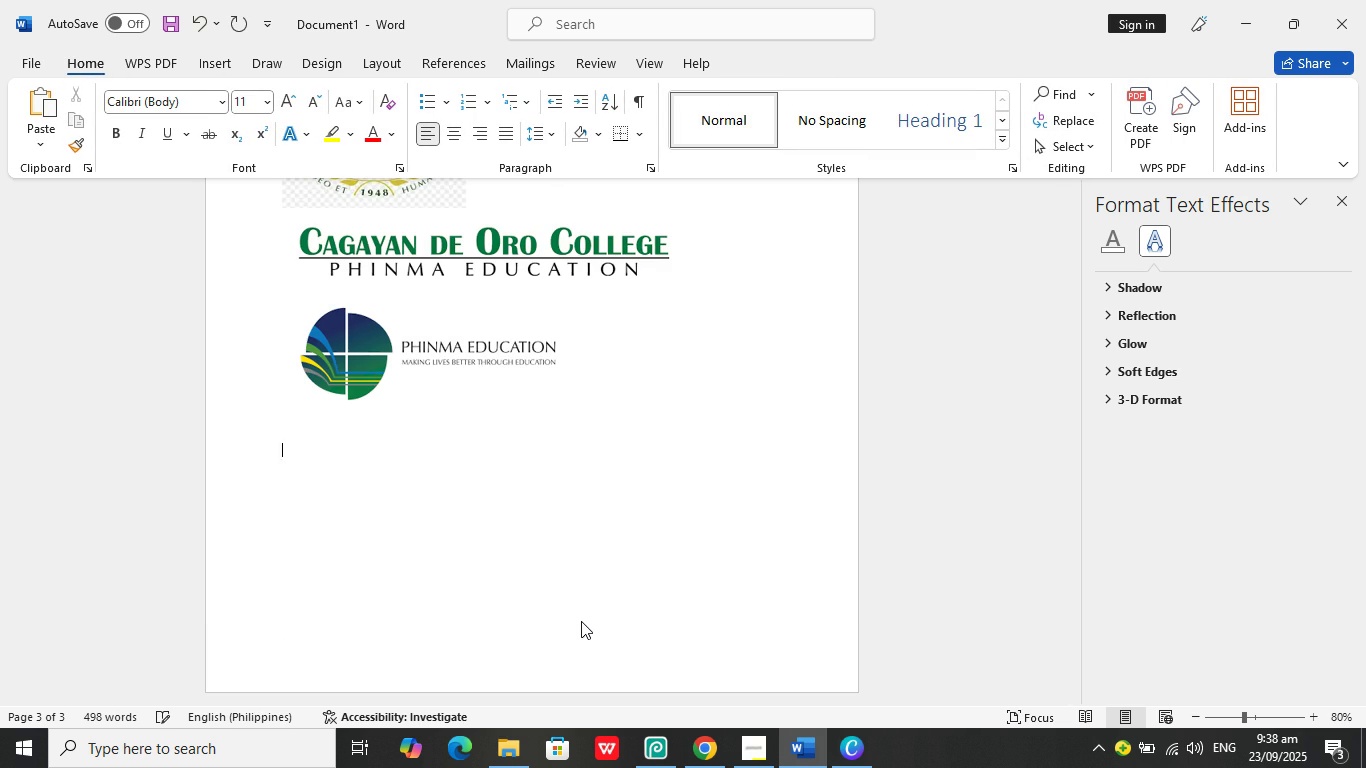 
key(Enter)
 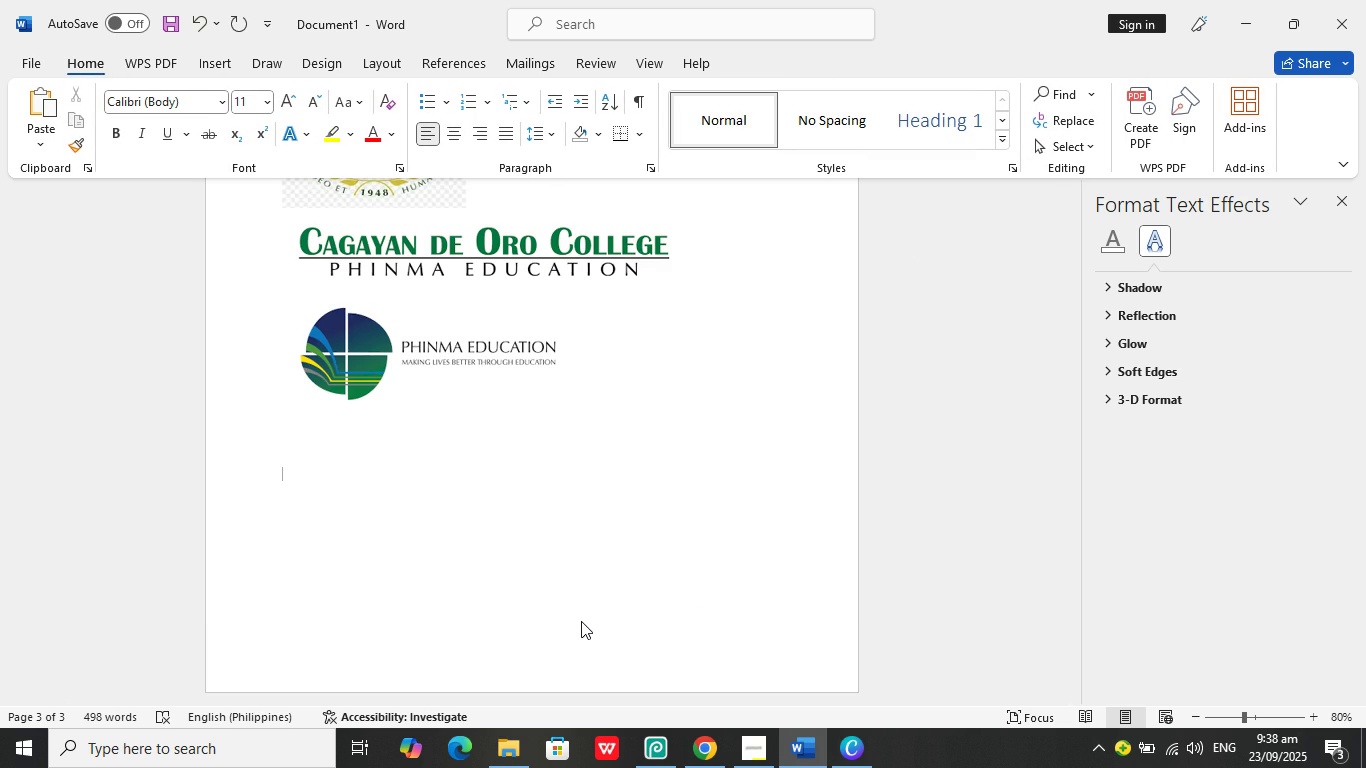 
key(Backspace)
type(1()
key(Backspace)
type() cAMPUS Tour)